 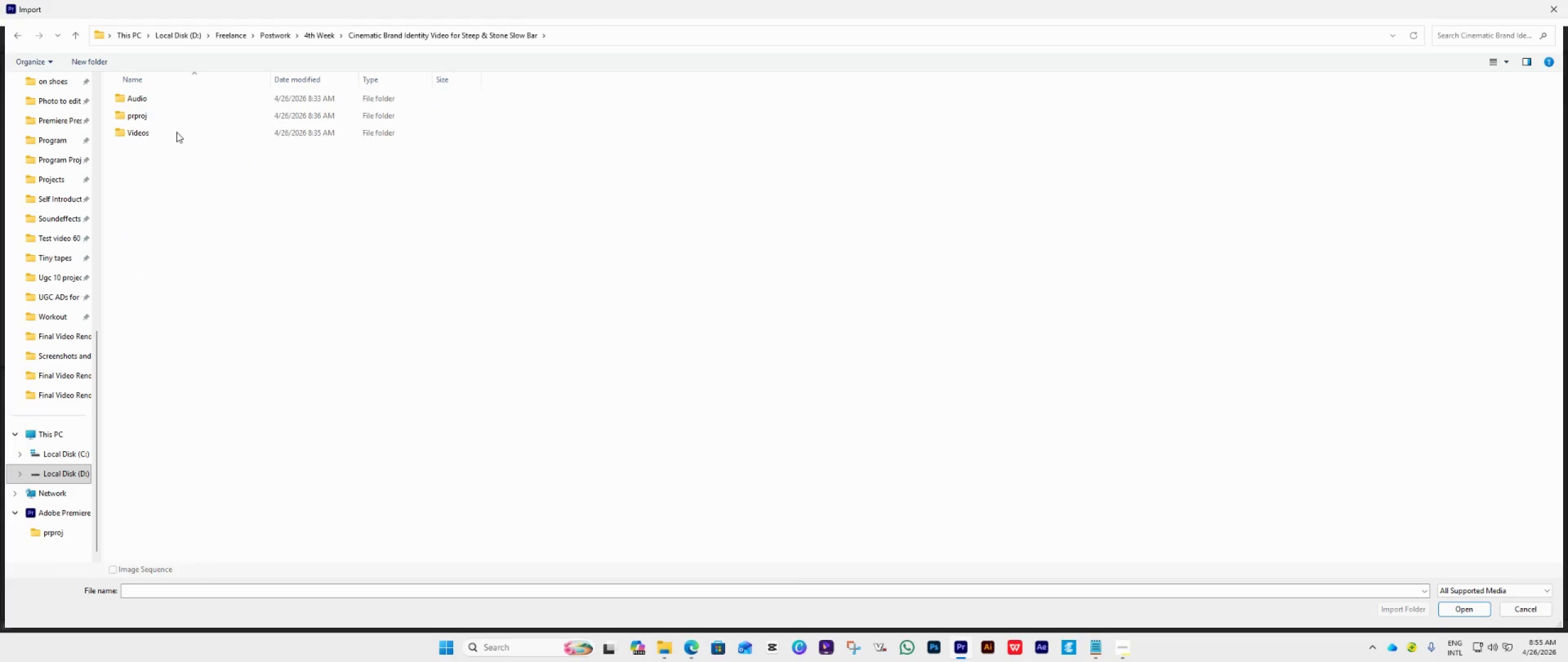 
left_click([153, 135])
 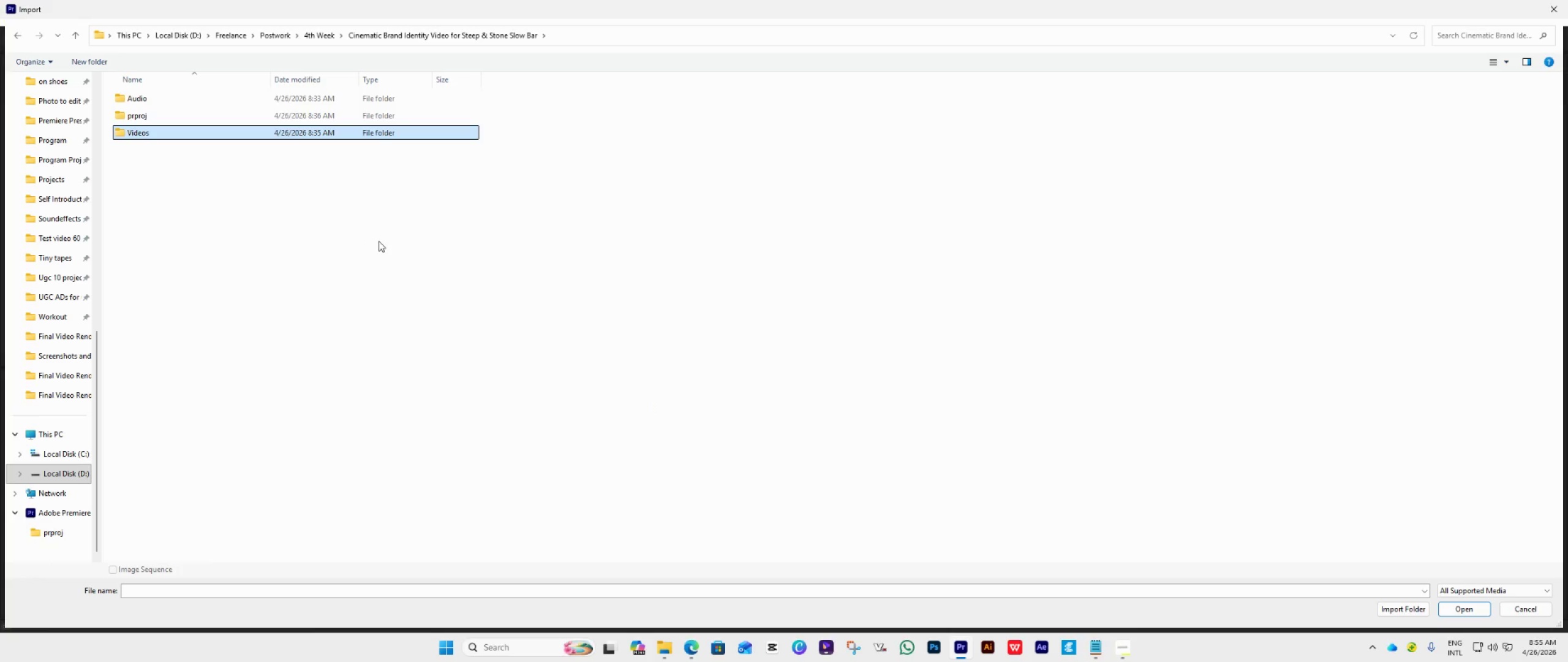 
wait(6.12)
 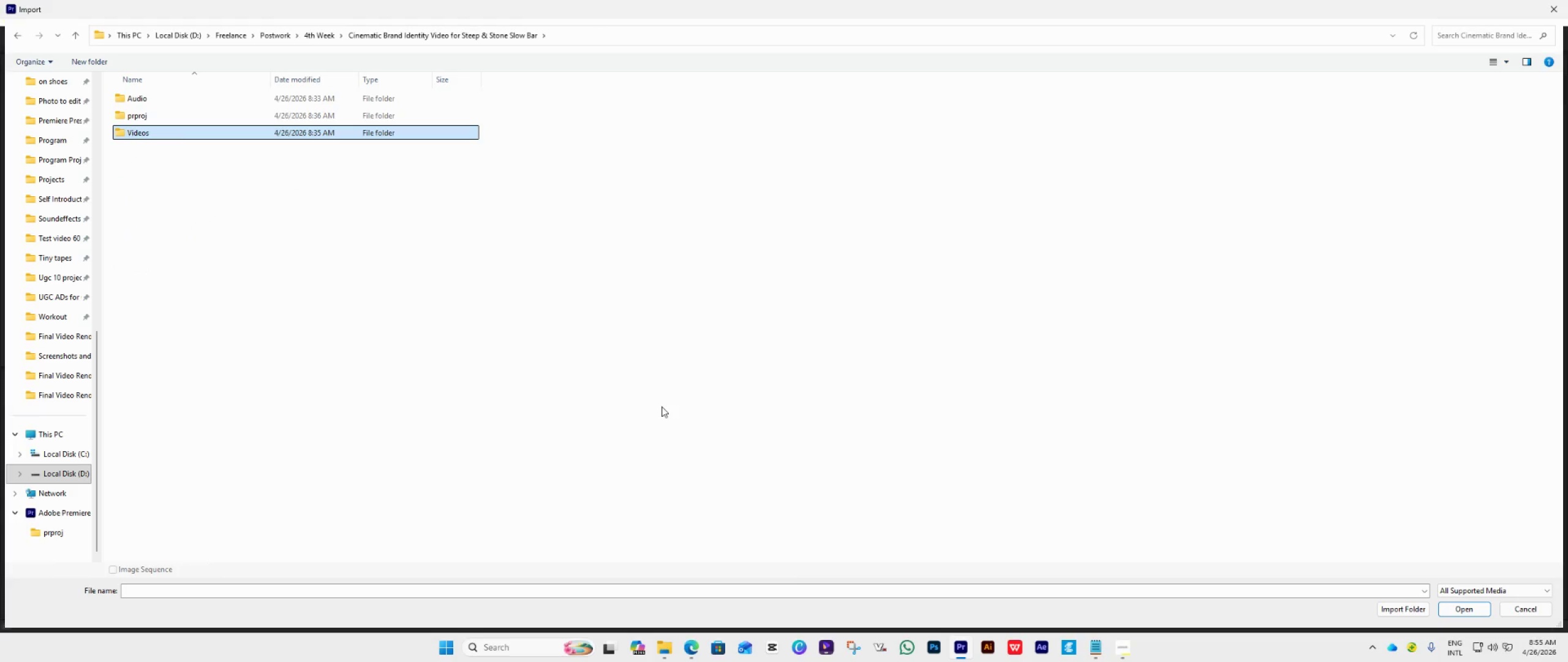 
scroll: coordinate [40, 236], scroll_direction: up, amount: 11.0
 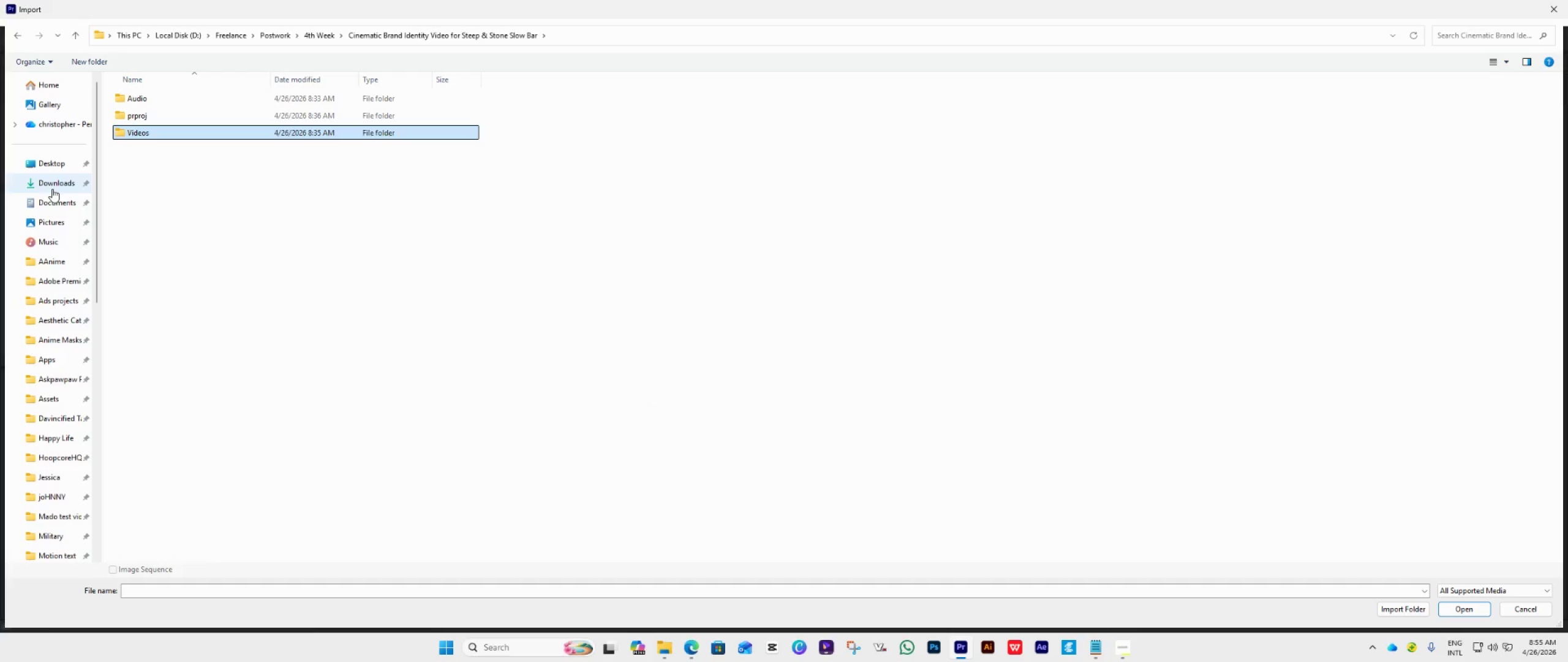 
left_click([51, 185])
 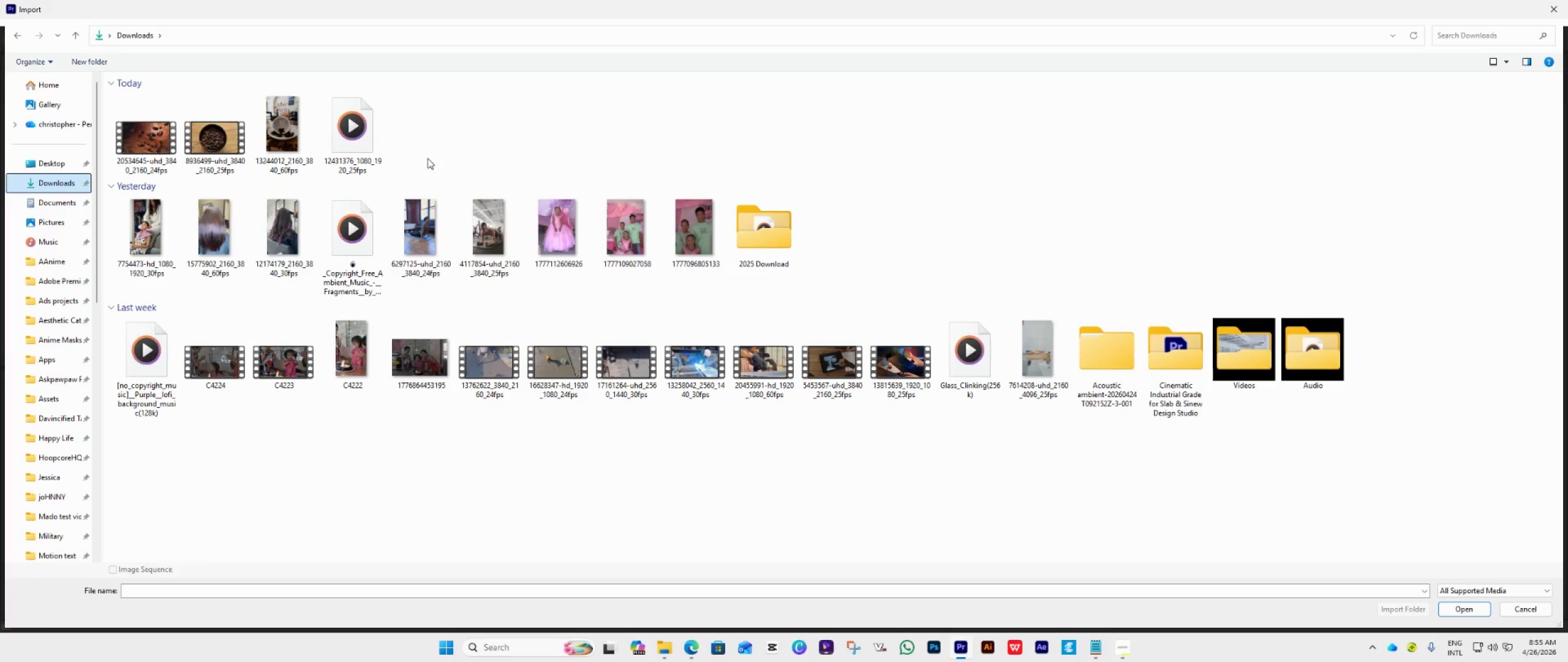 
hold_key(key=ControlLeft, duration=1.08)
double_click([233, 134])
 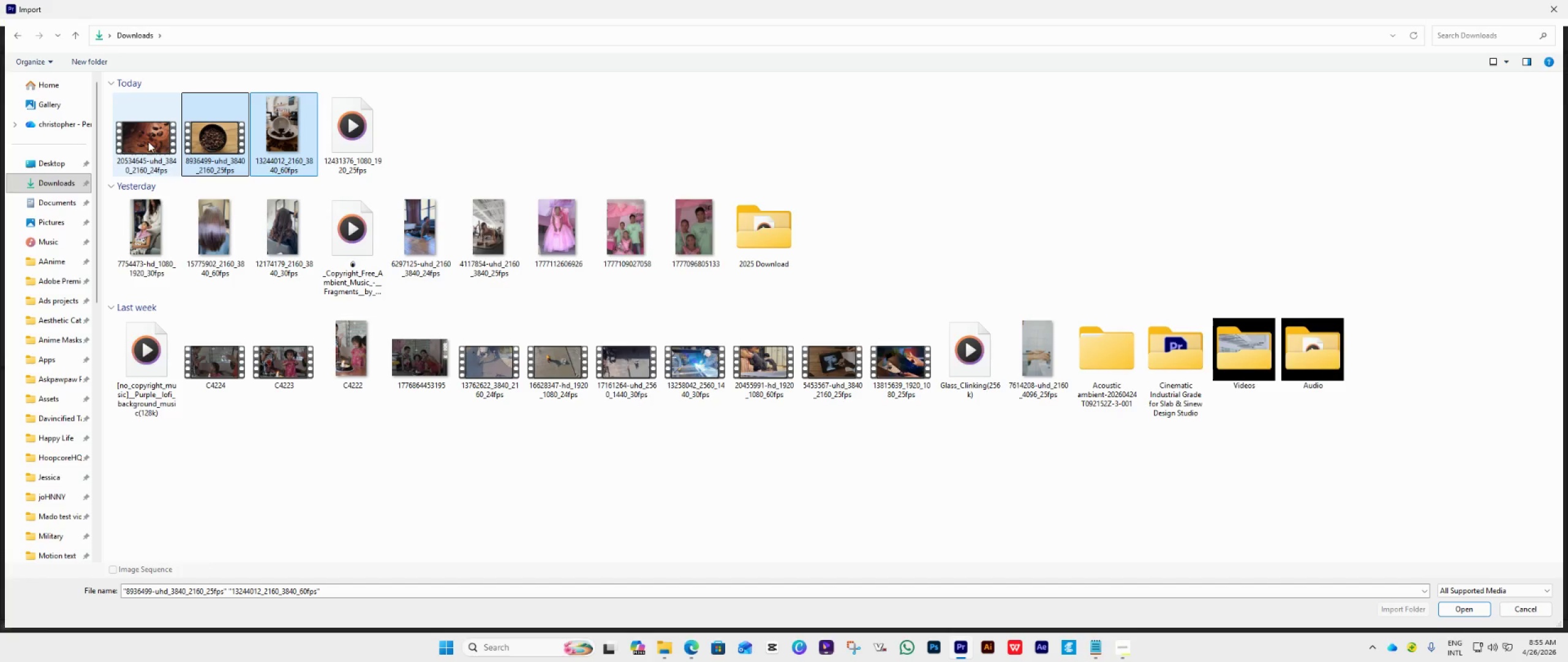 
triple_click([135, 142])
 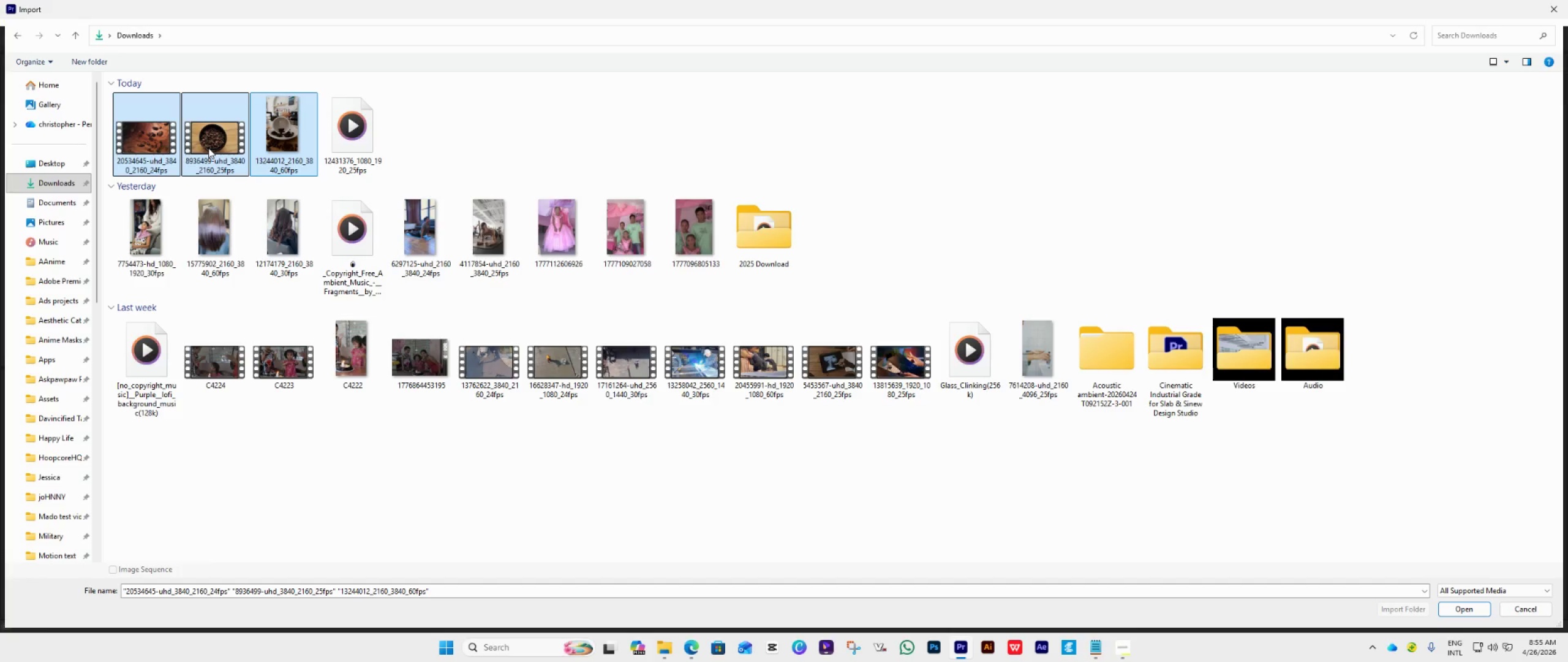 
key(Control+X)
 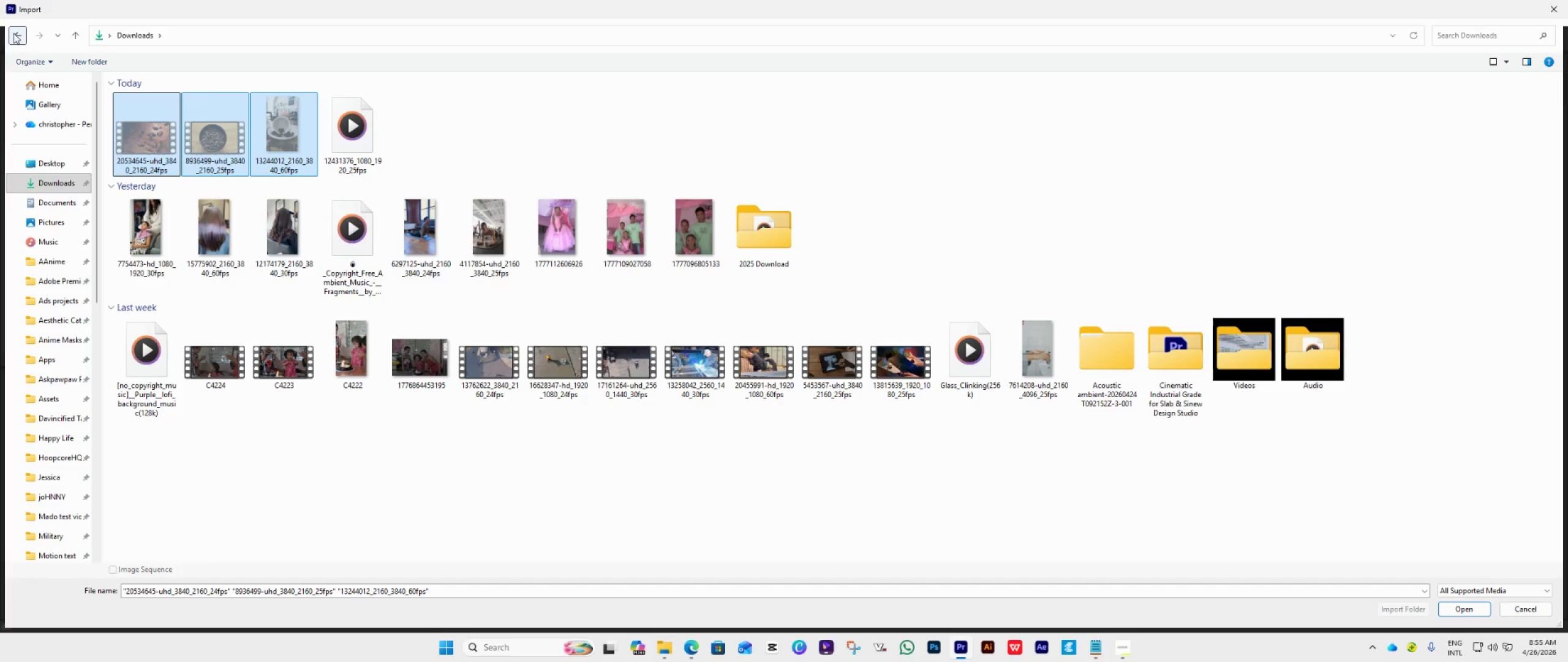 
left_click([13, 33])
 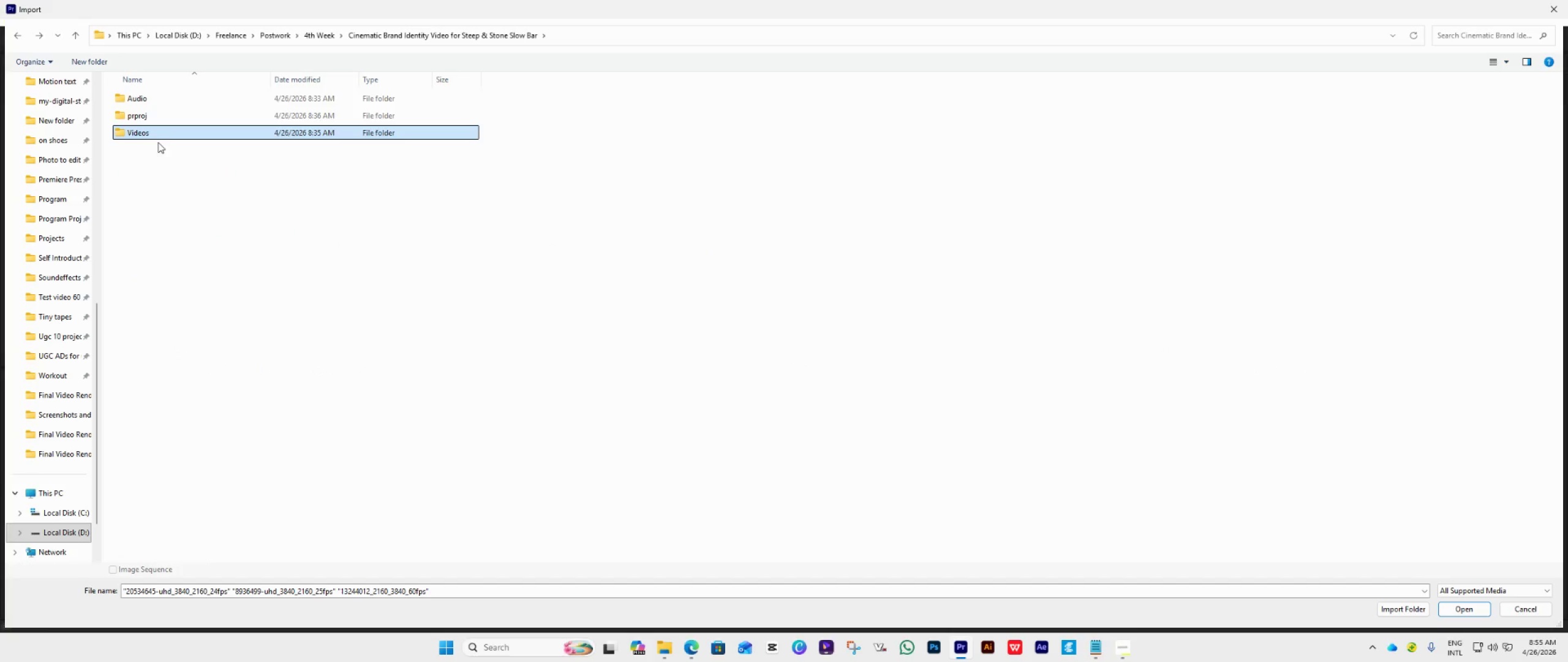 
double_click([156, 137])
 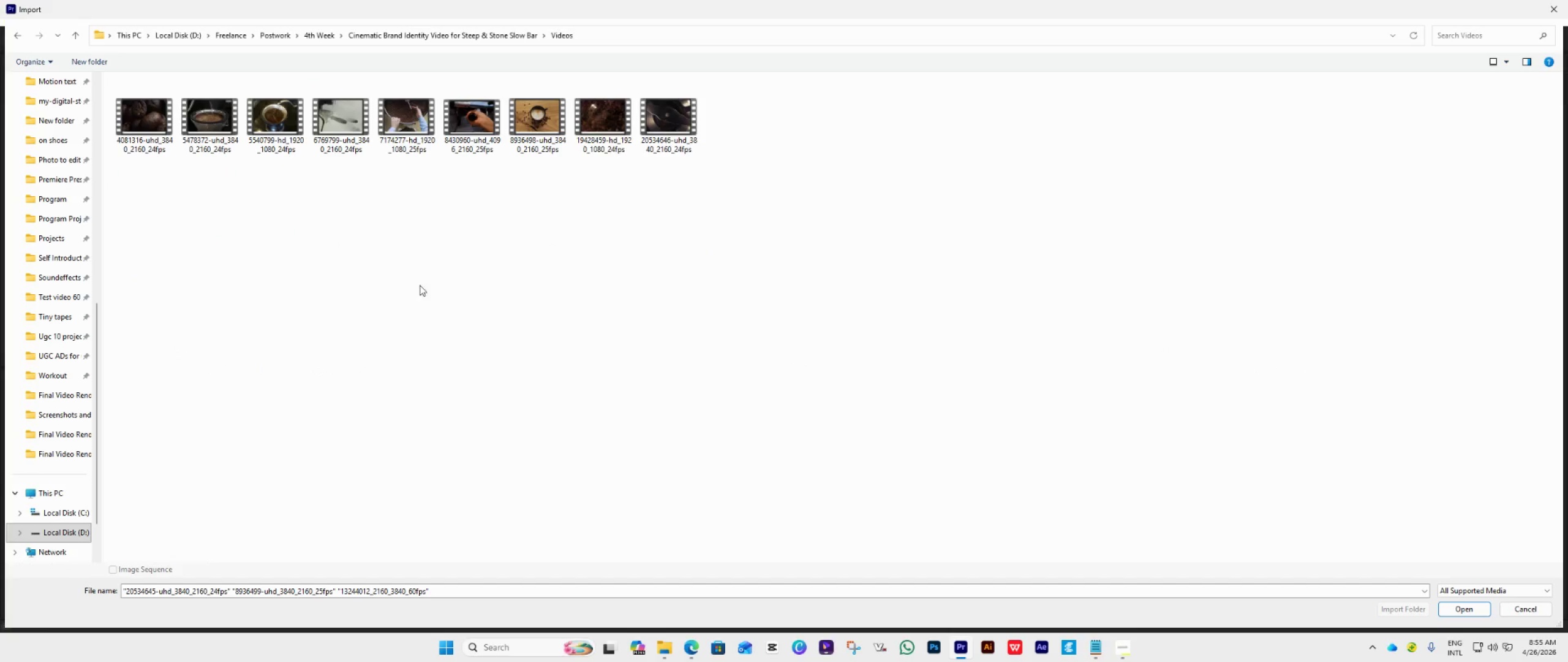 
key(Control+V)
 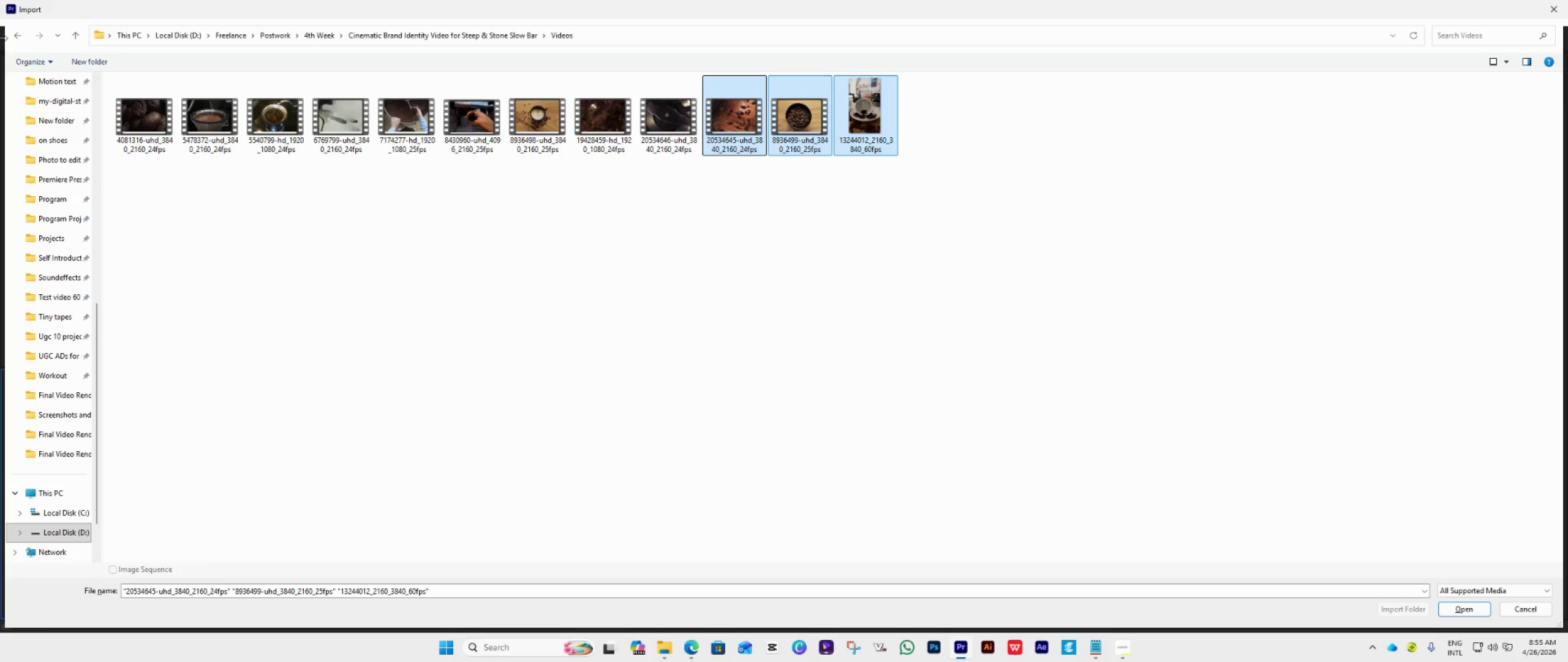 
left_click([11, 36])
 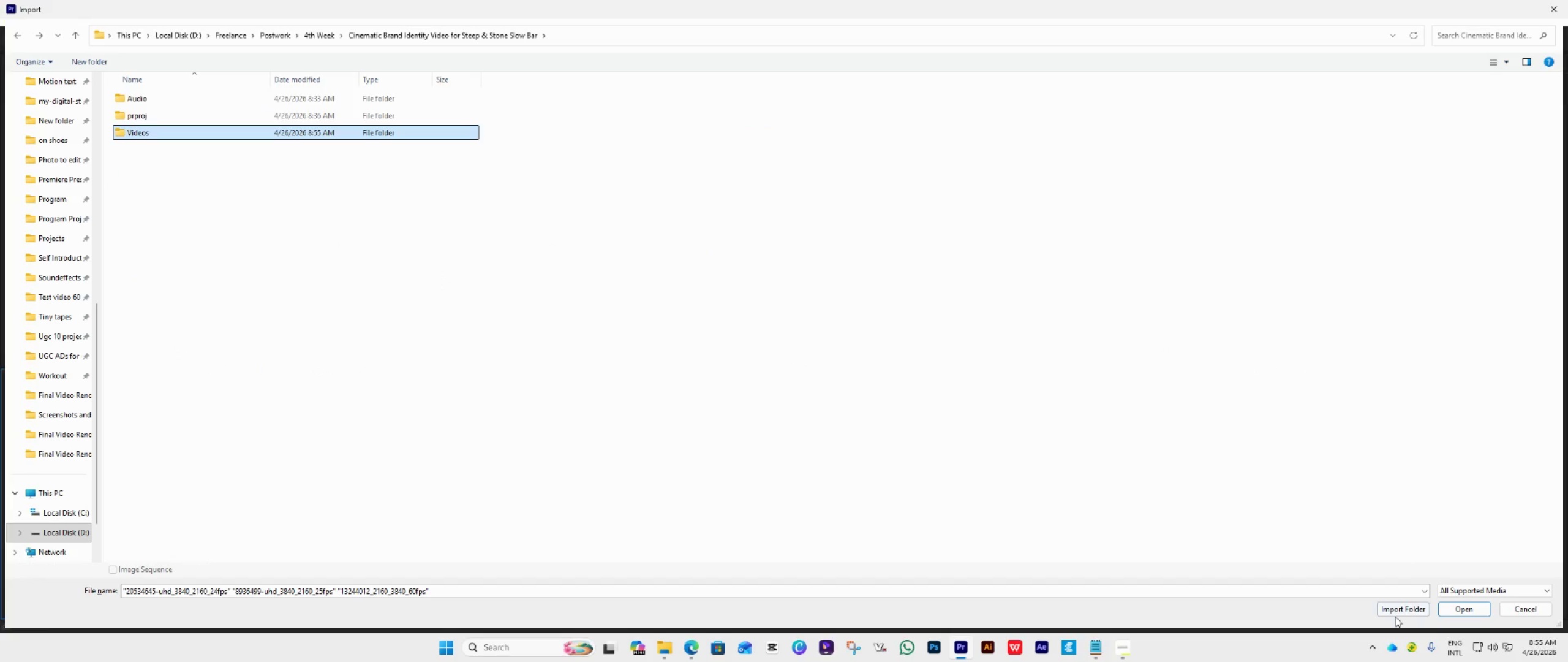 
left_click([1407, 610])
 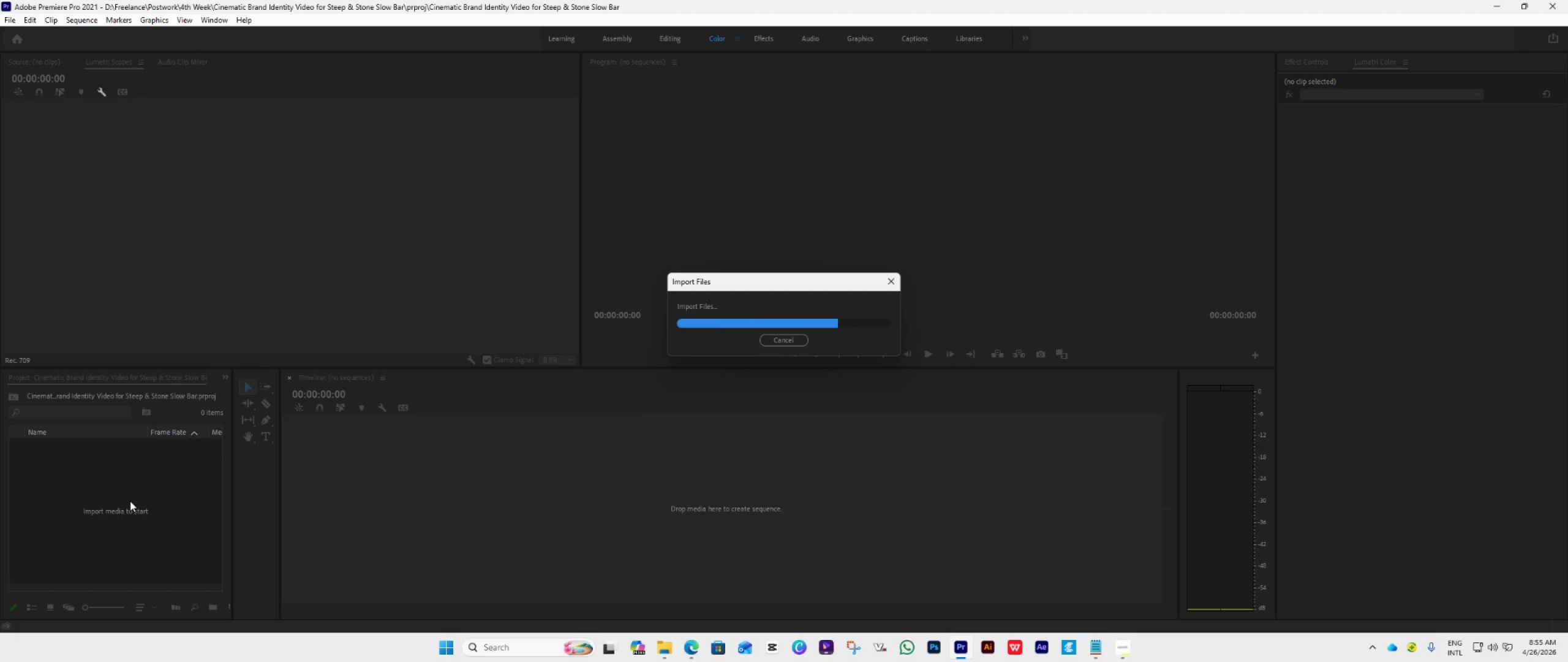 
wait(6.53)
 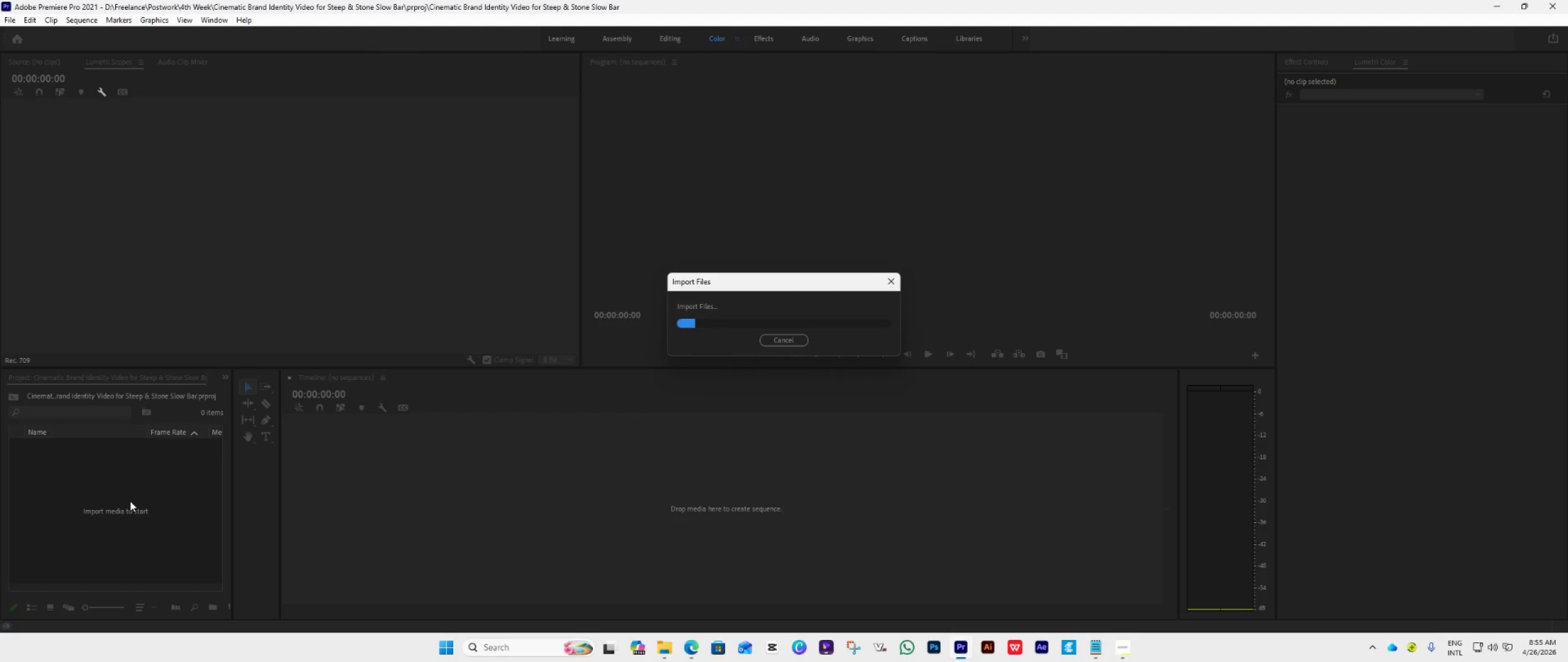 
double_click([130, 501])
 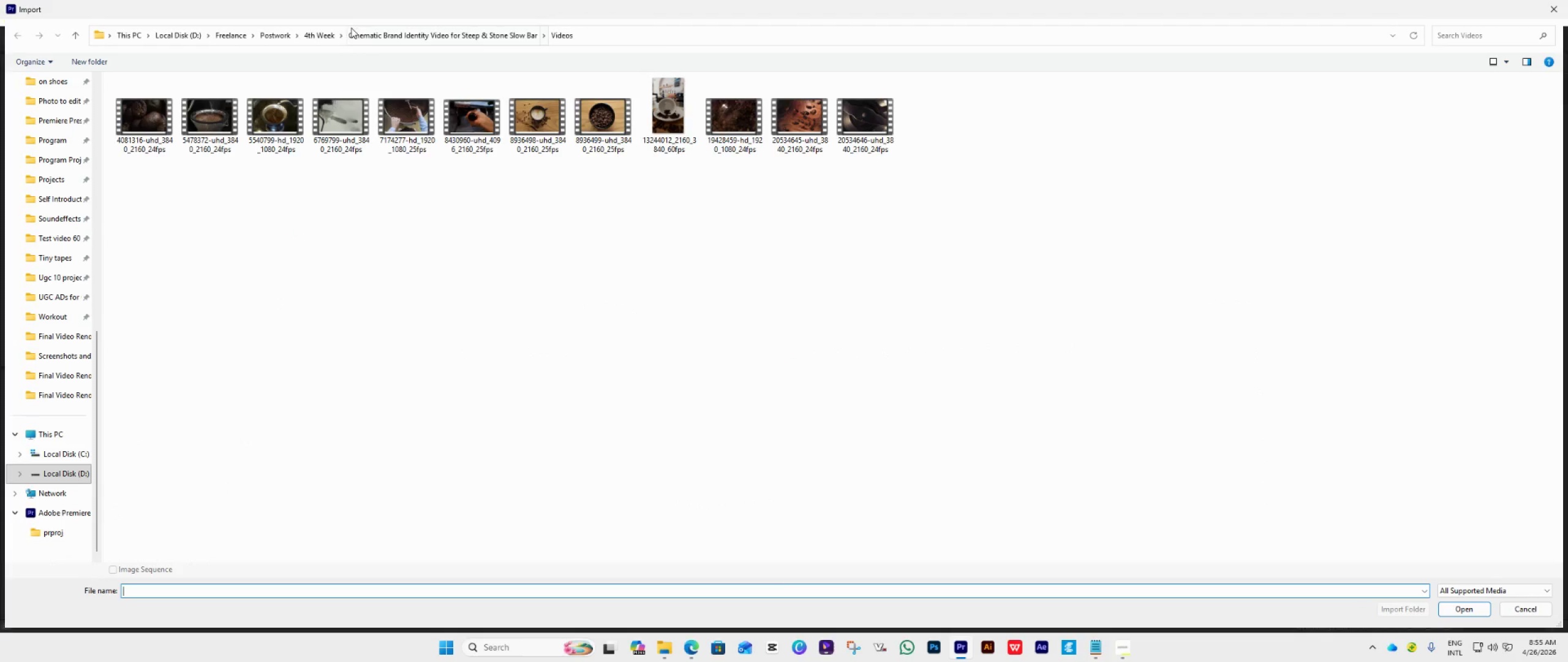 
left_click([363, 30])
 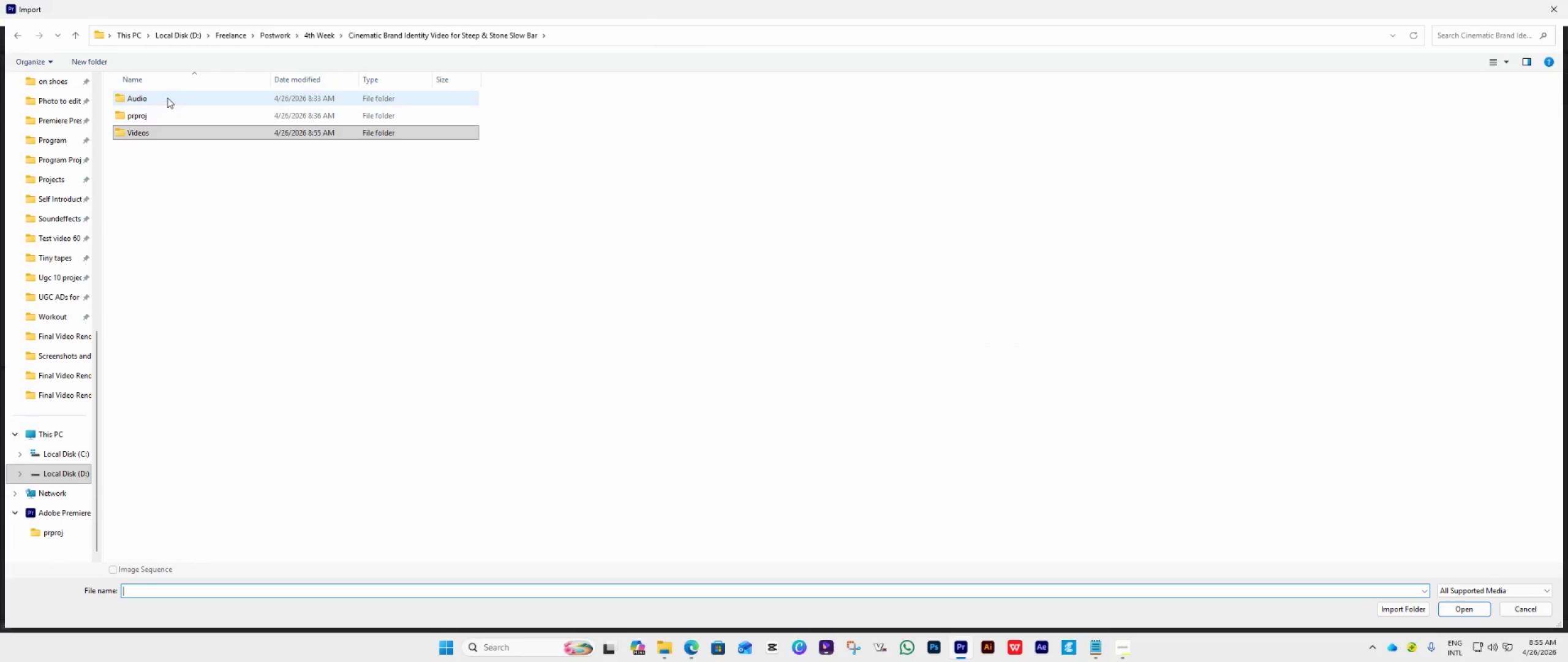 
left_click([167, 97])
 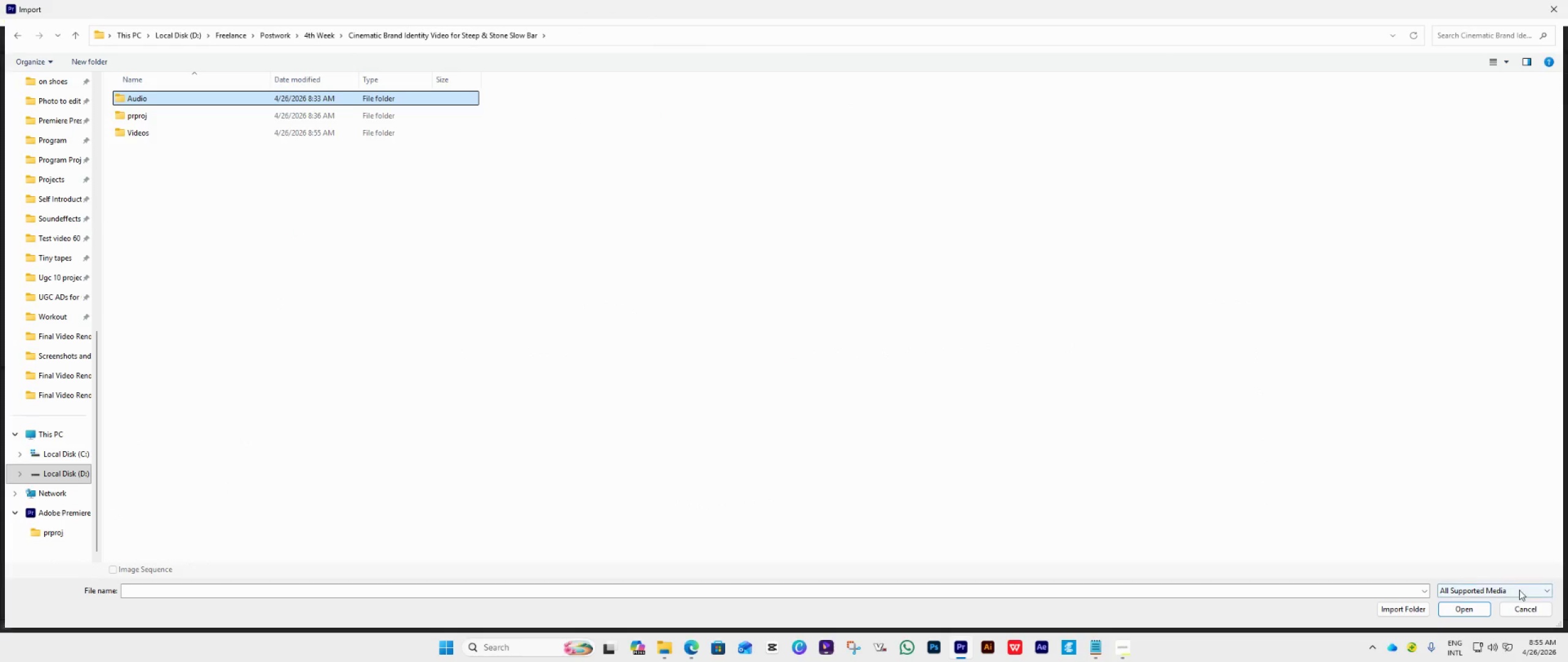 
left_click([1396, 608])
 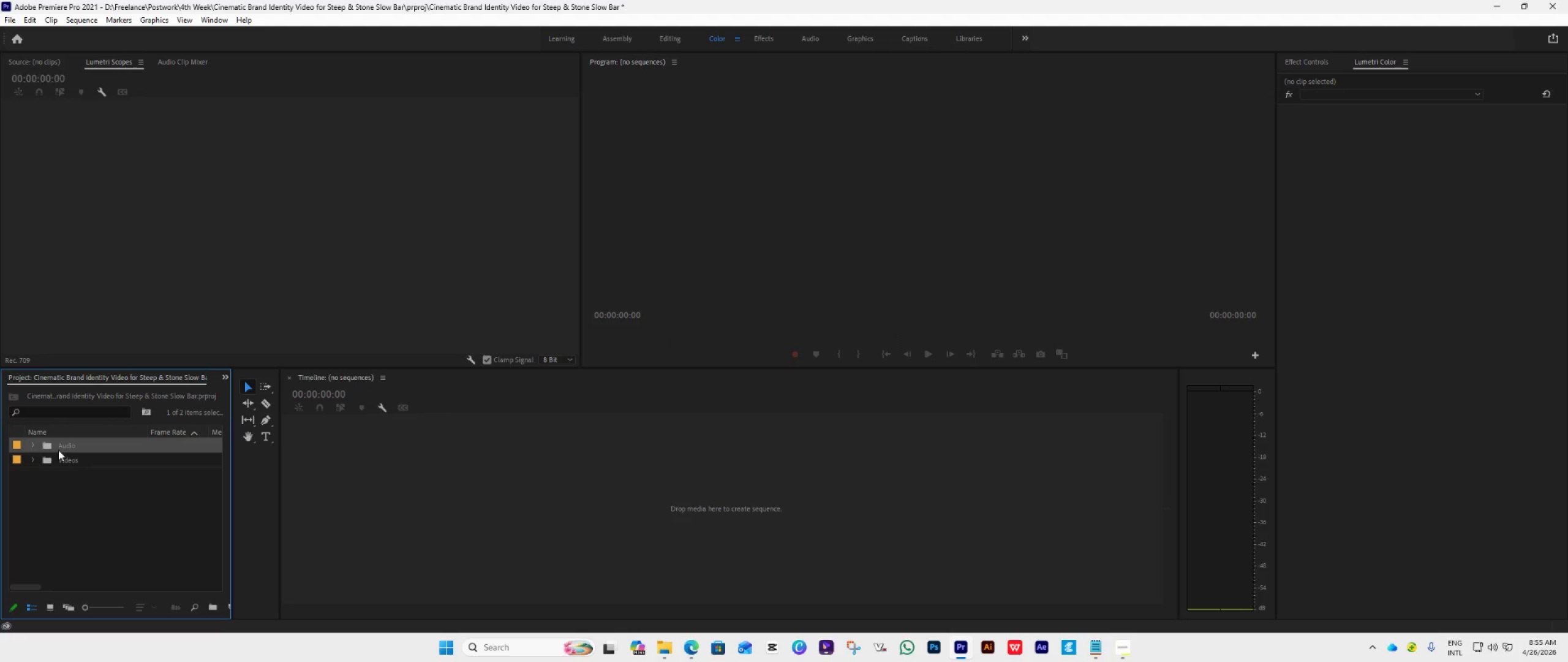 
left_click([31, 457])
 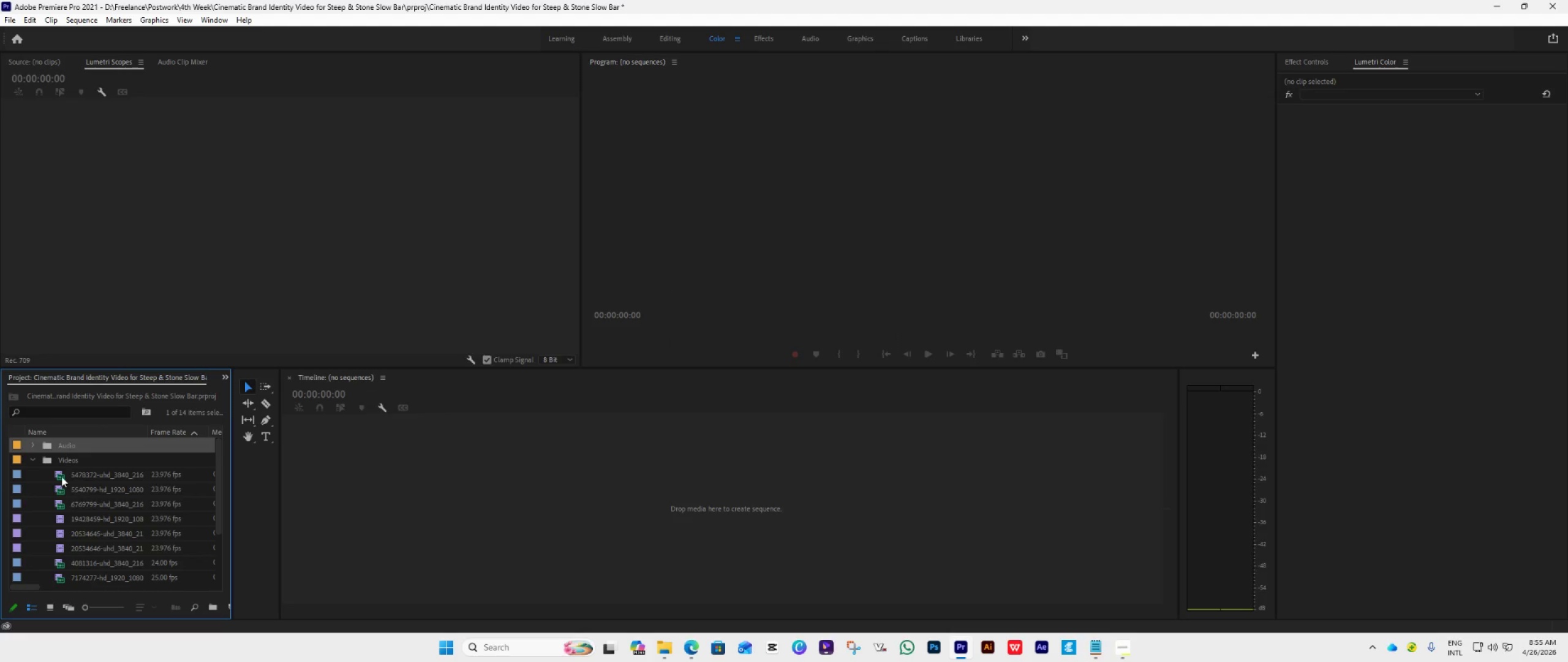 
left_click([61, 474])
 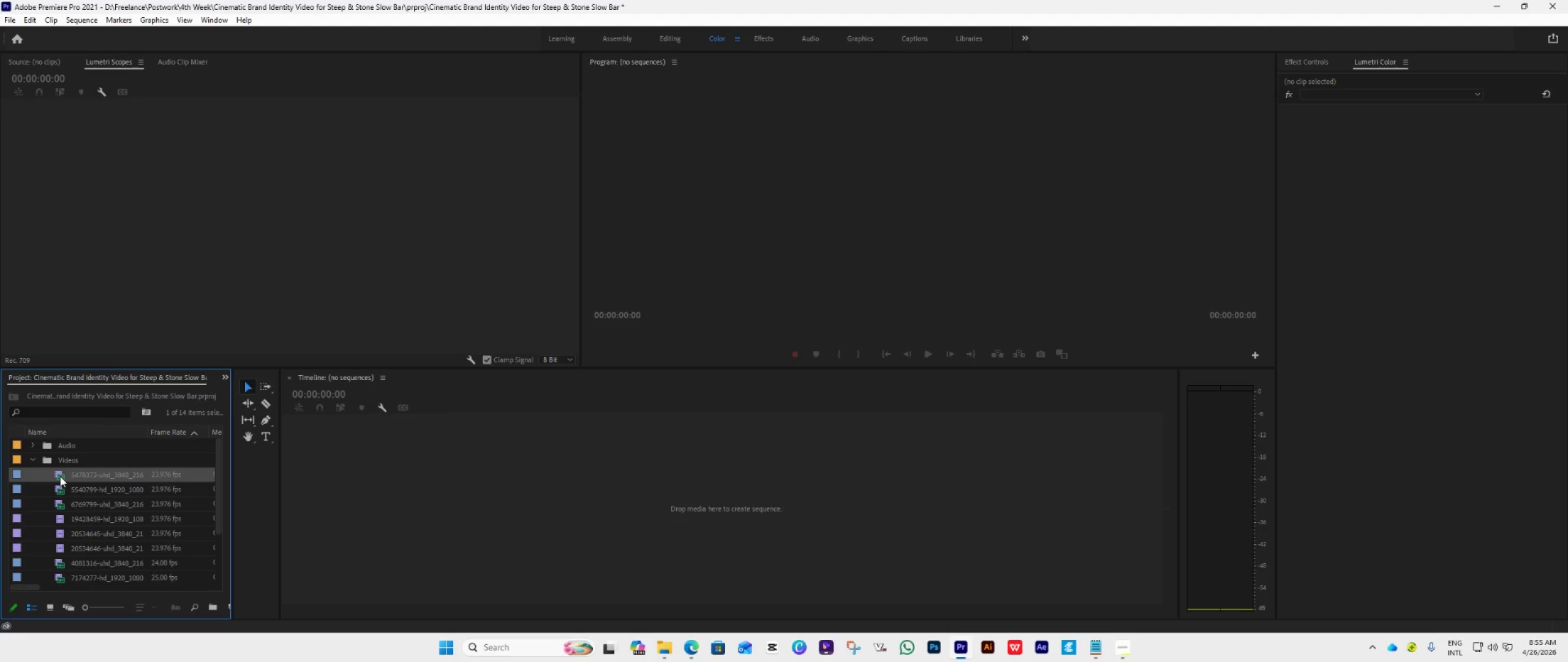 
double_click([60, 476])
 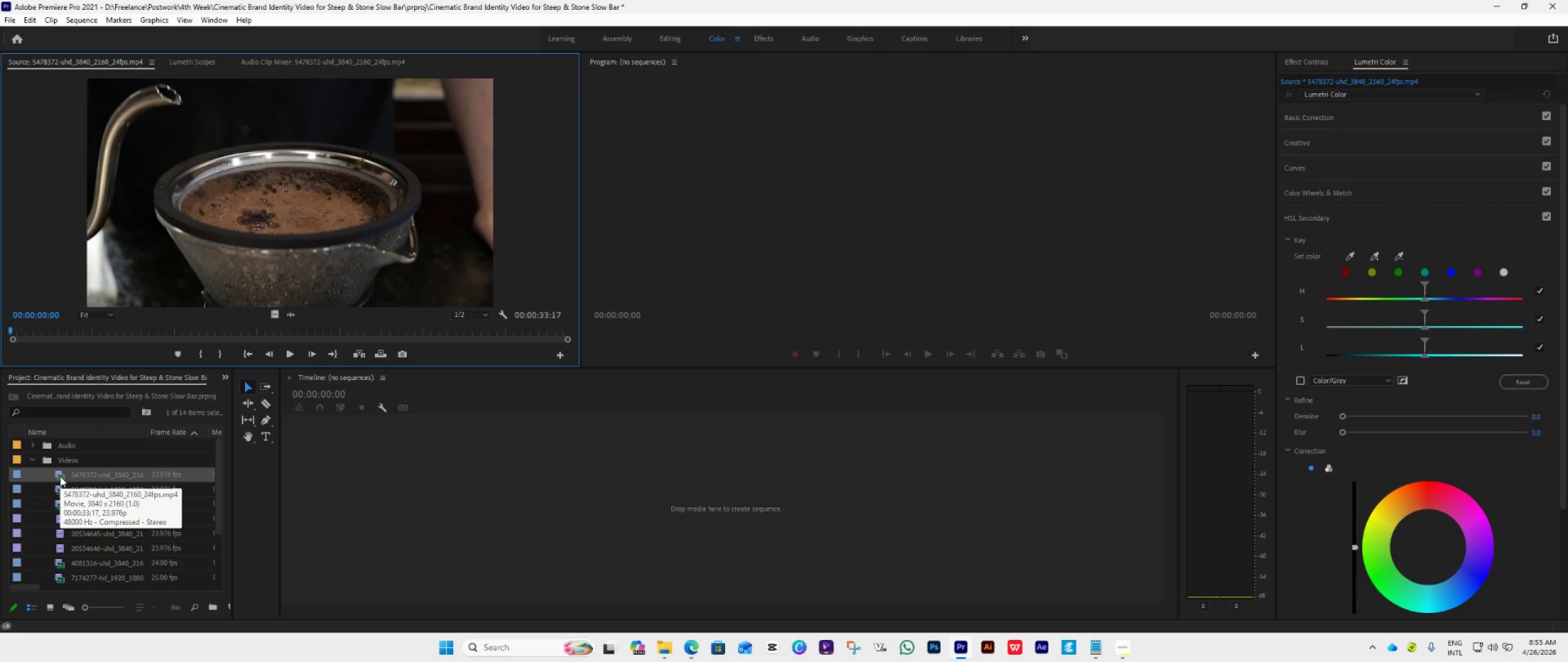 
scroll: coordinate [85, 514], scroll_direction: down, amount: 9.0
 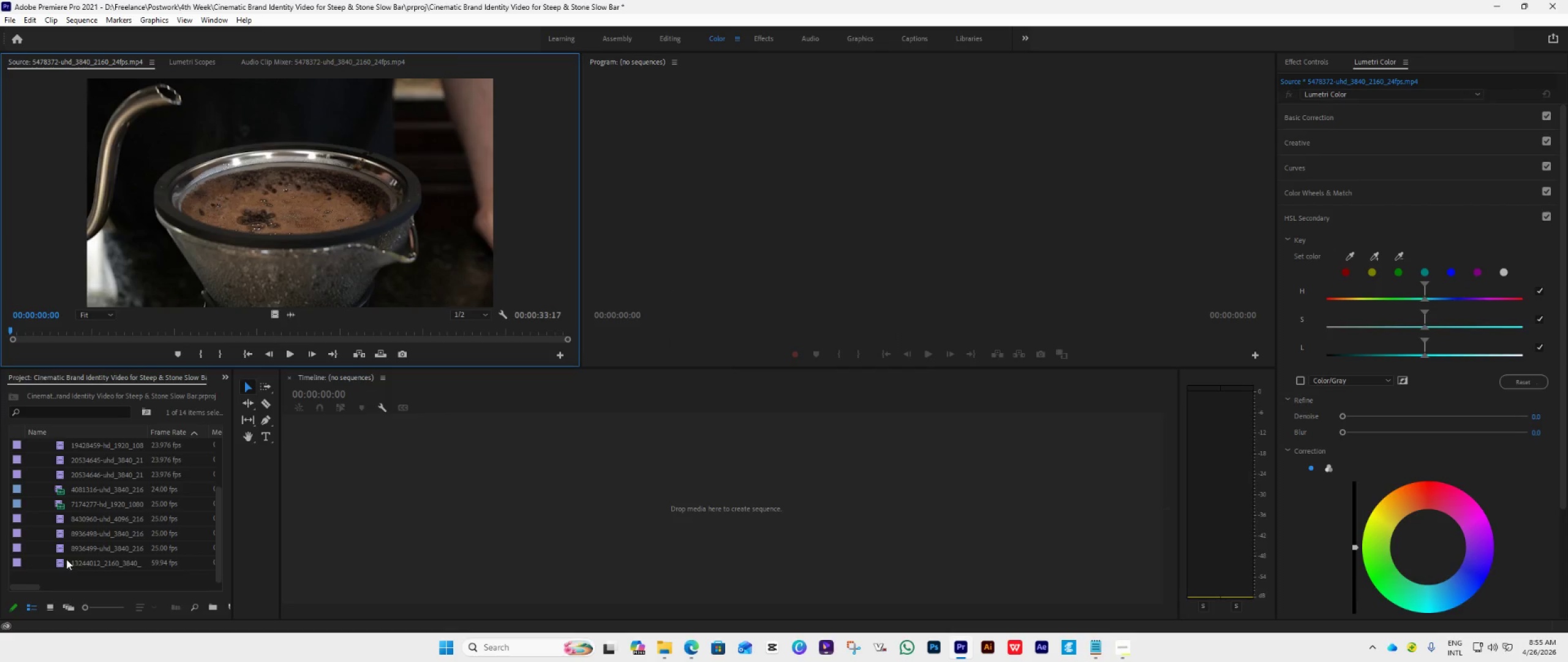 
double_click([66, 559])
 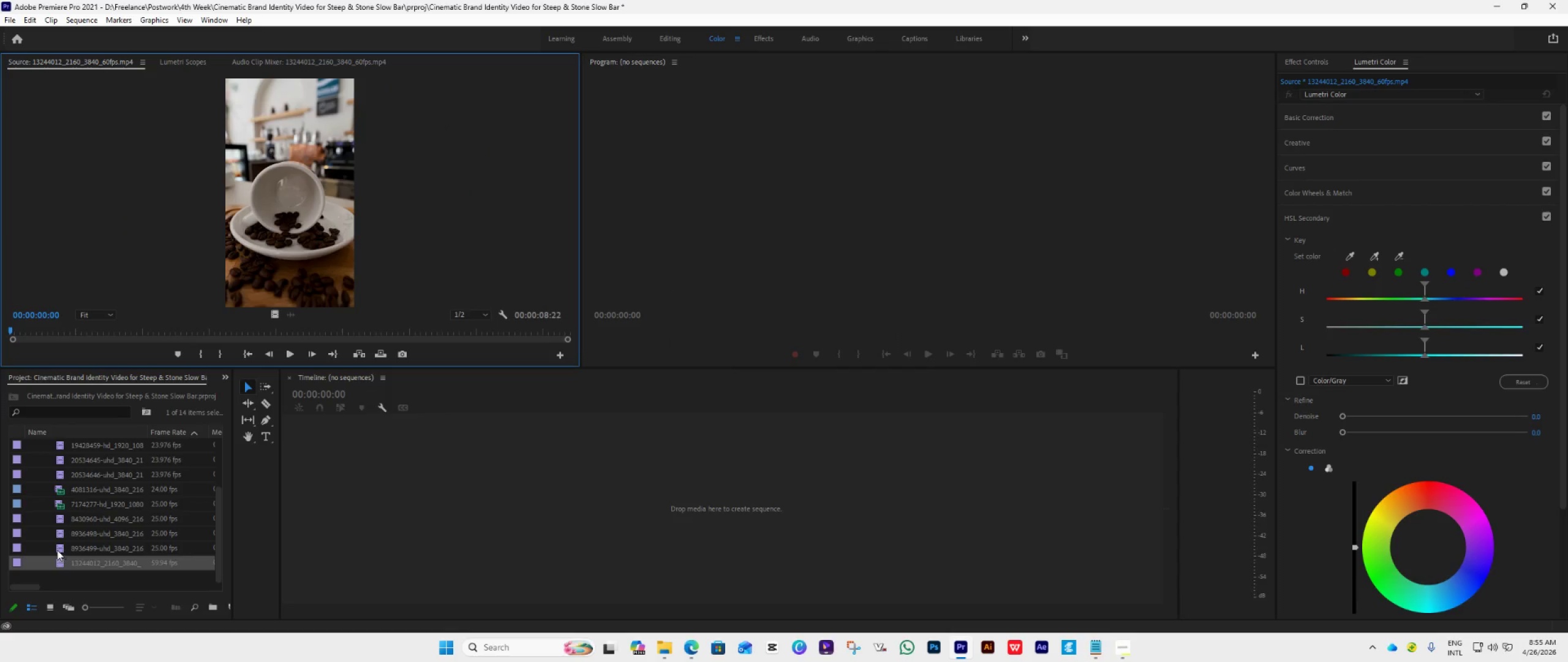 
double_click([57, 549])
 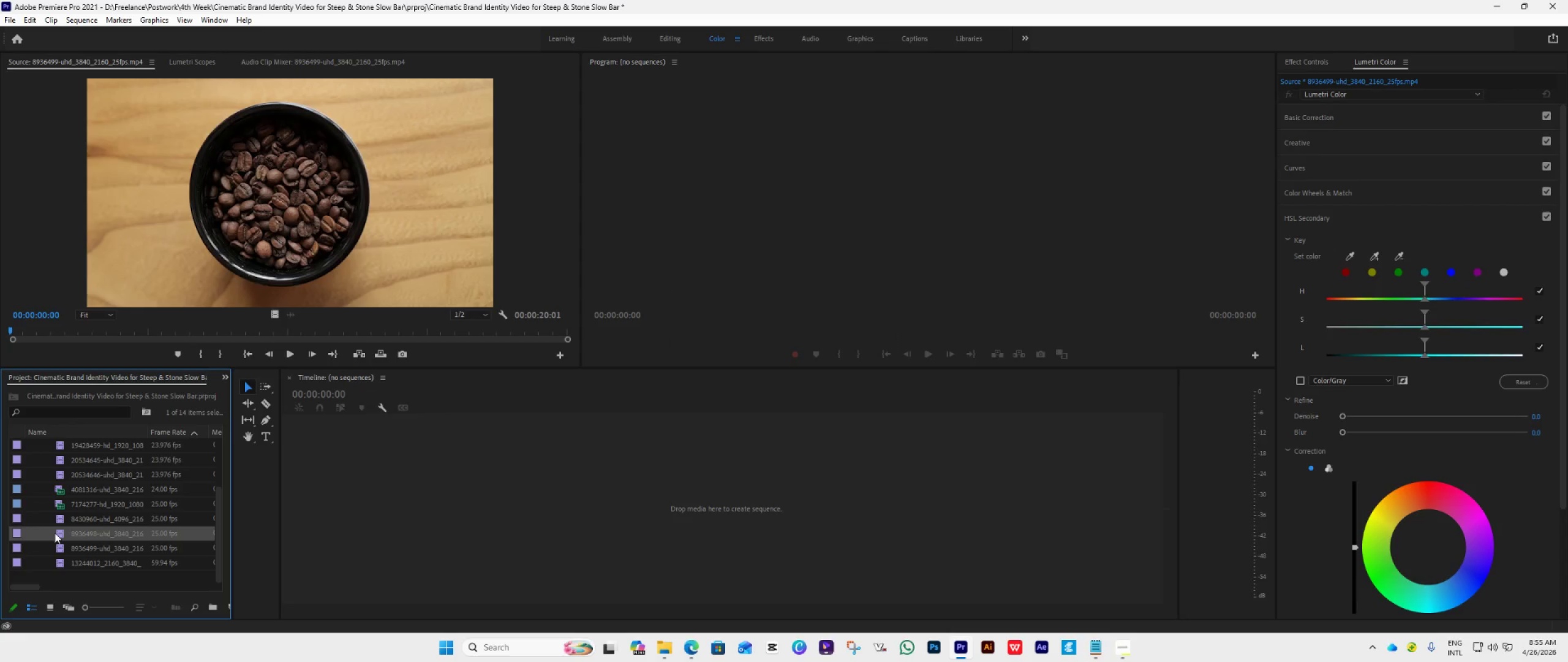 
double_click([55, 533])
 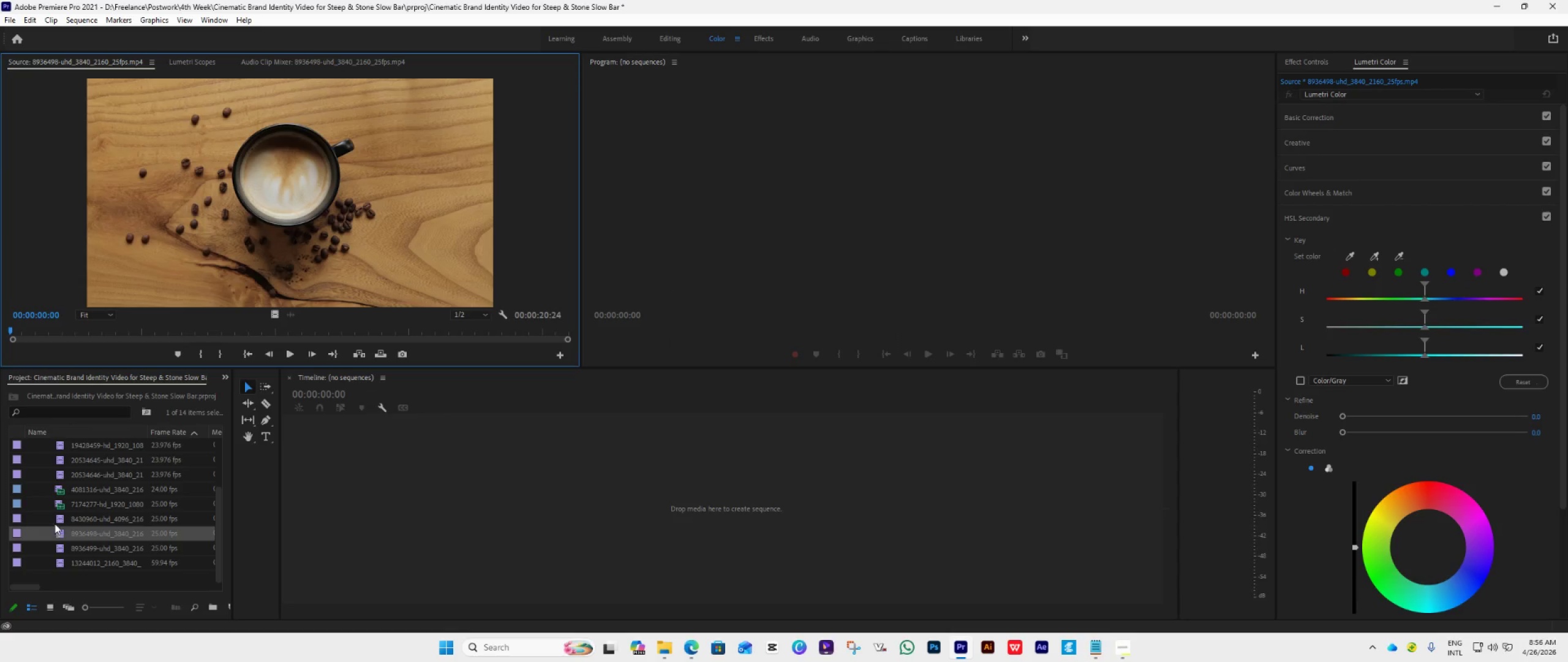 
double_click([56, 517])
 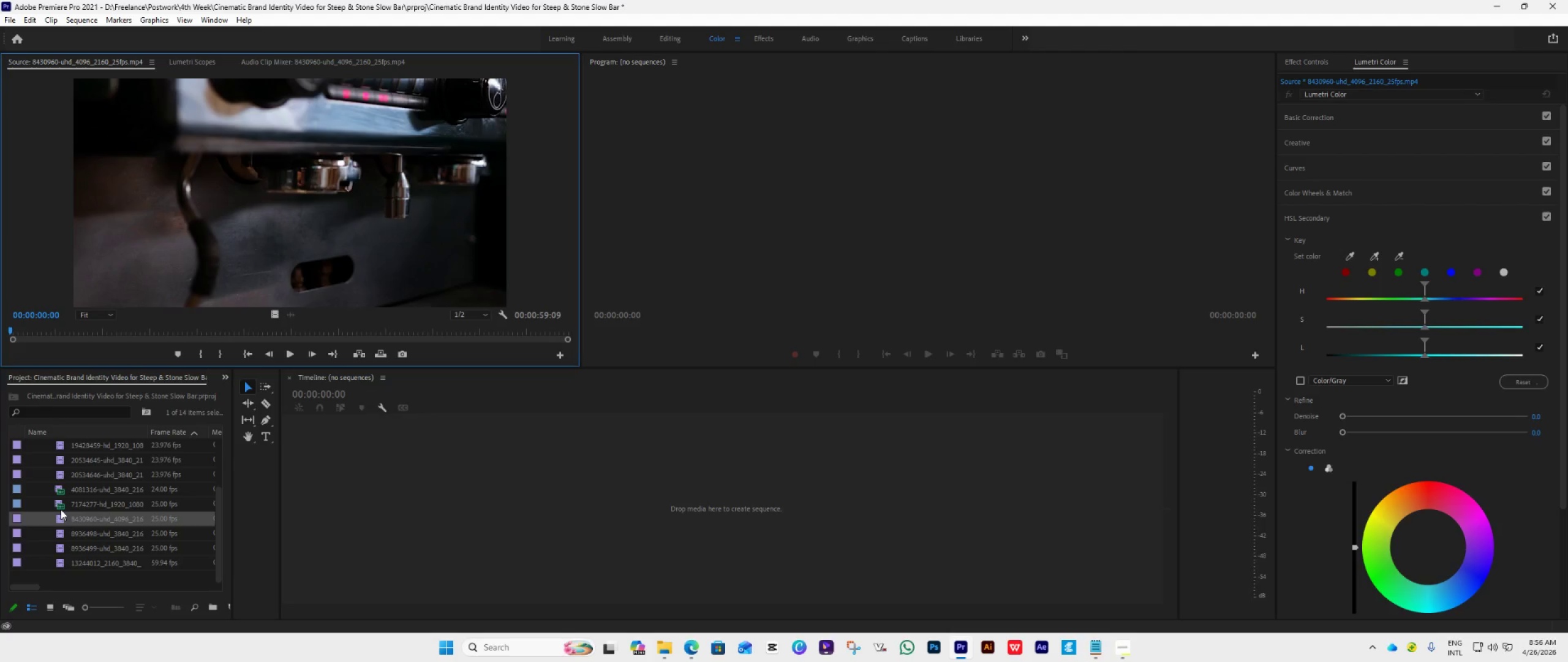 
double_click([61, 507])
 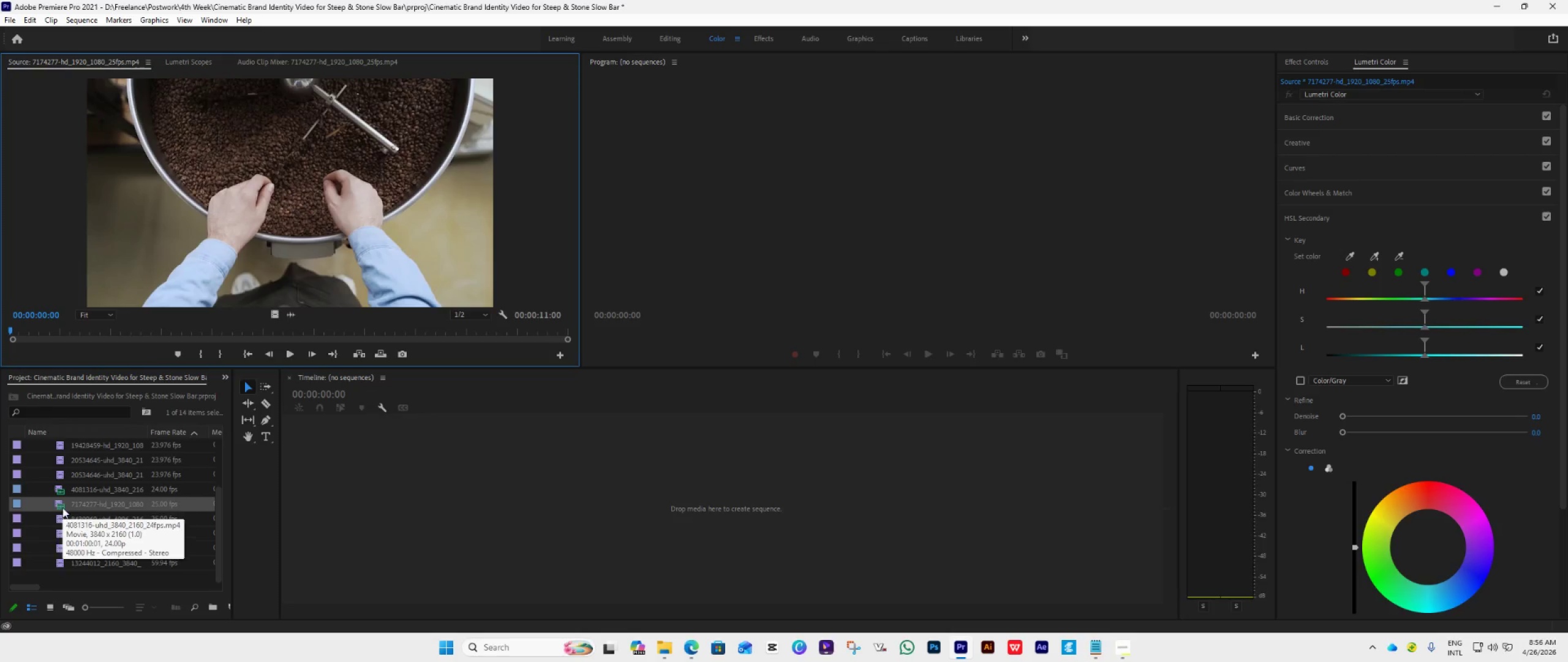 
left_click_drag(start_coordinate=[64, 503], to_coordinate=[370, 514])
 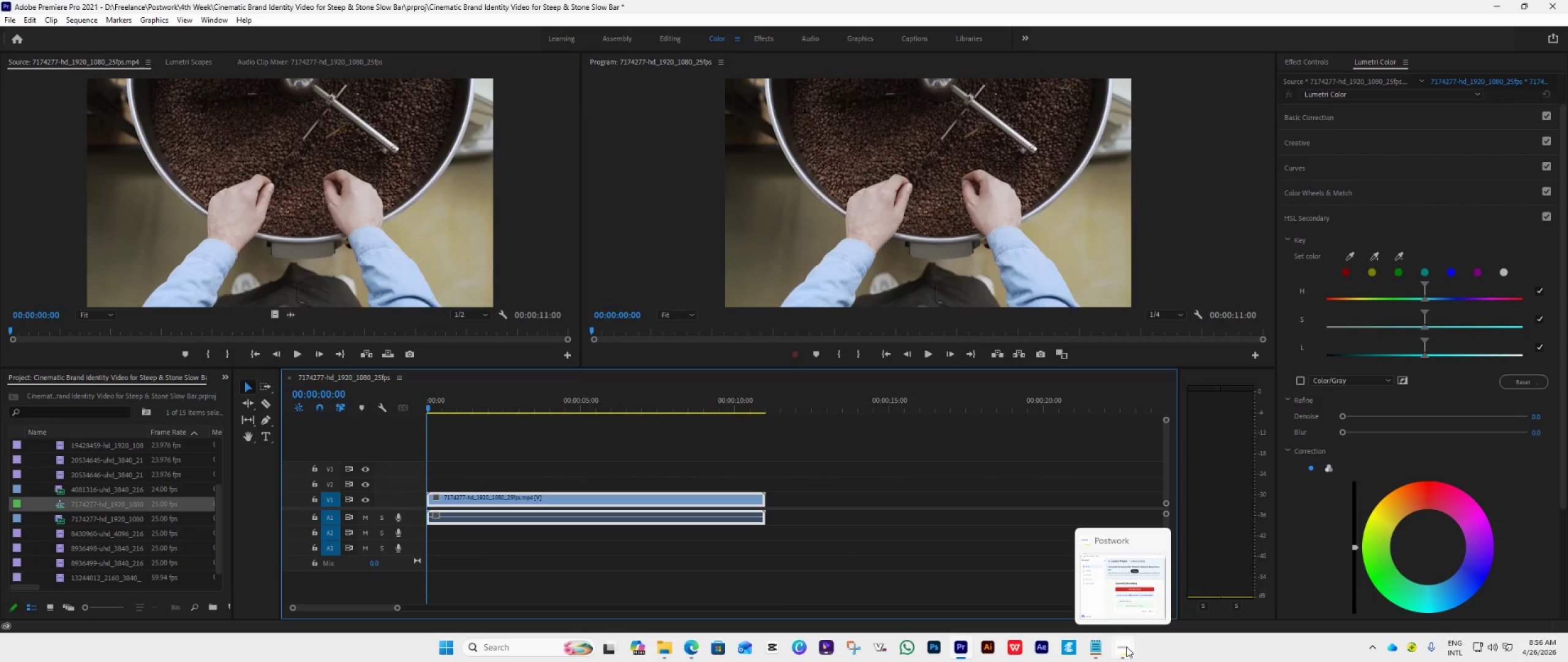 
left_click([1126, 647])